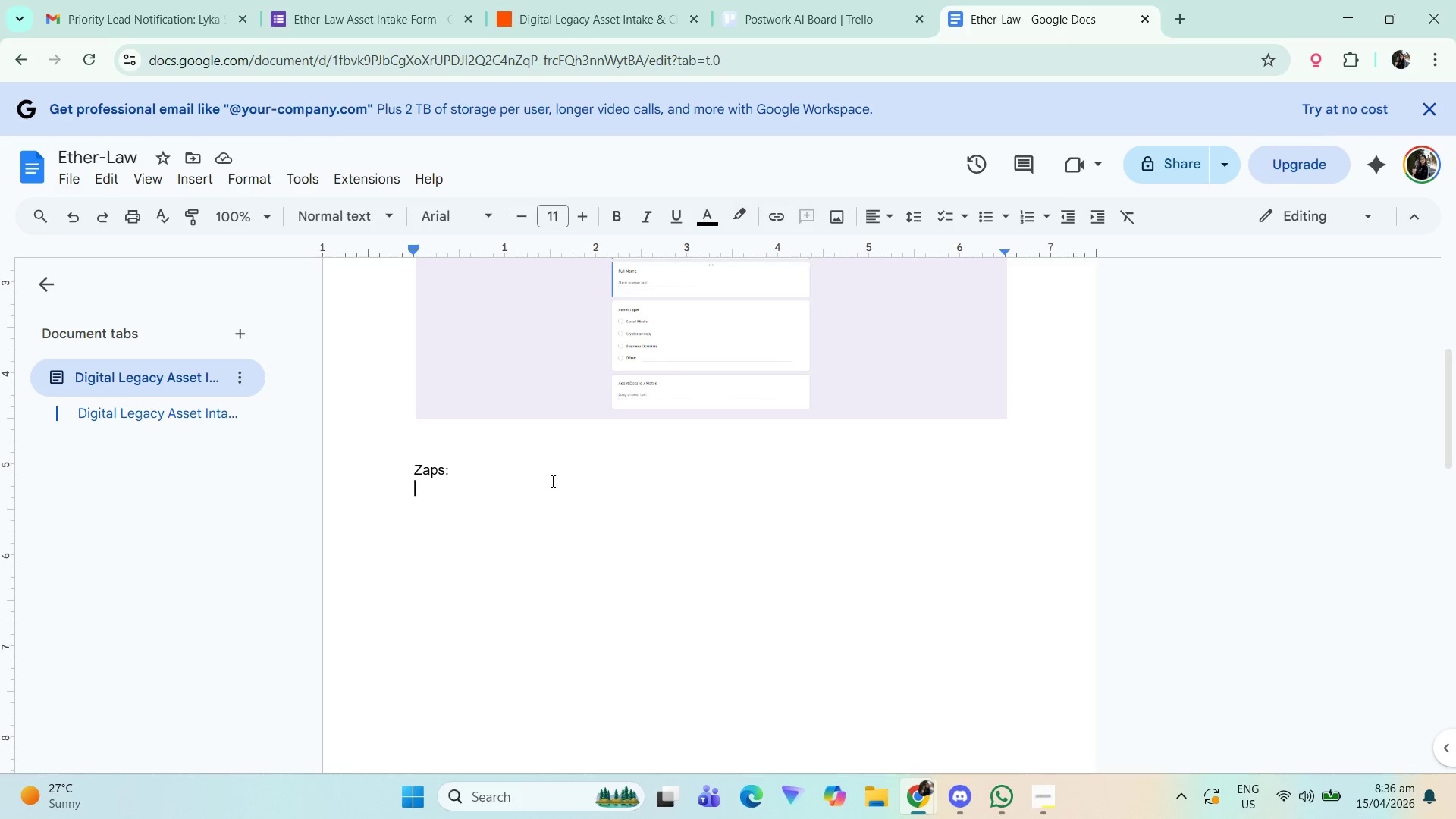 
double_click([550, 467])
 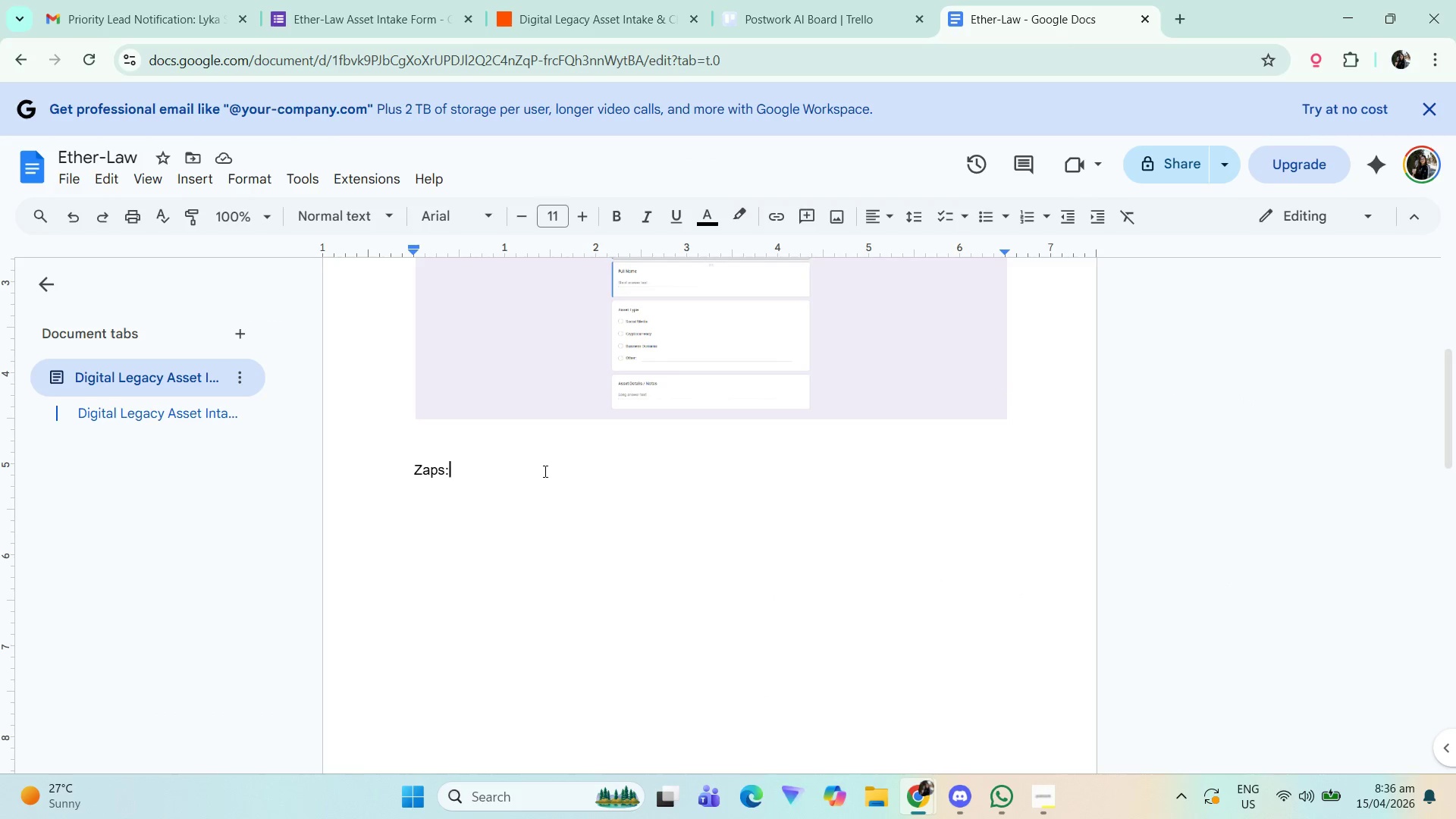 
key(Space)
 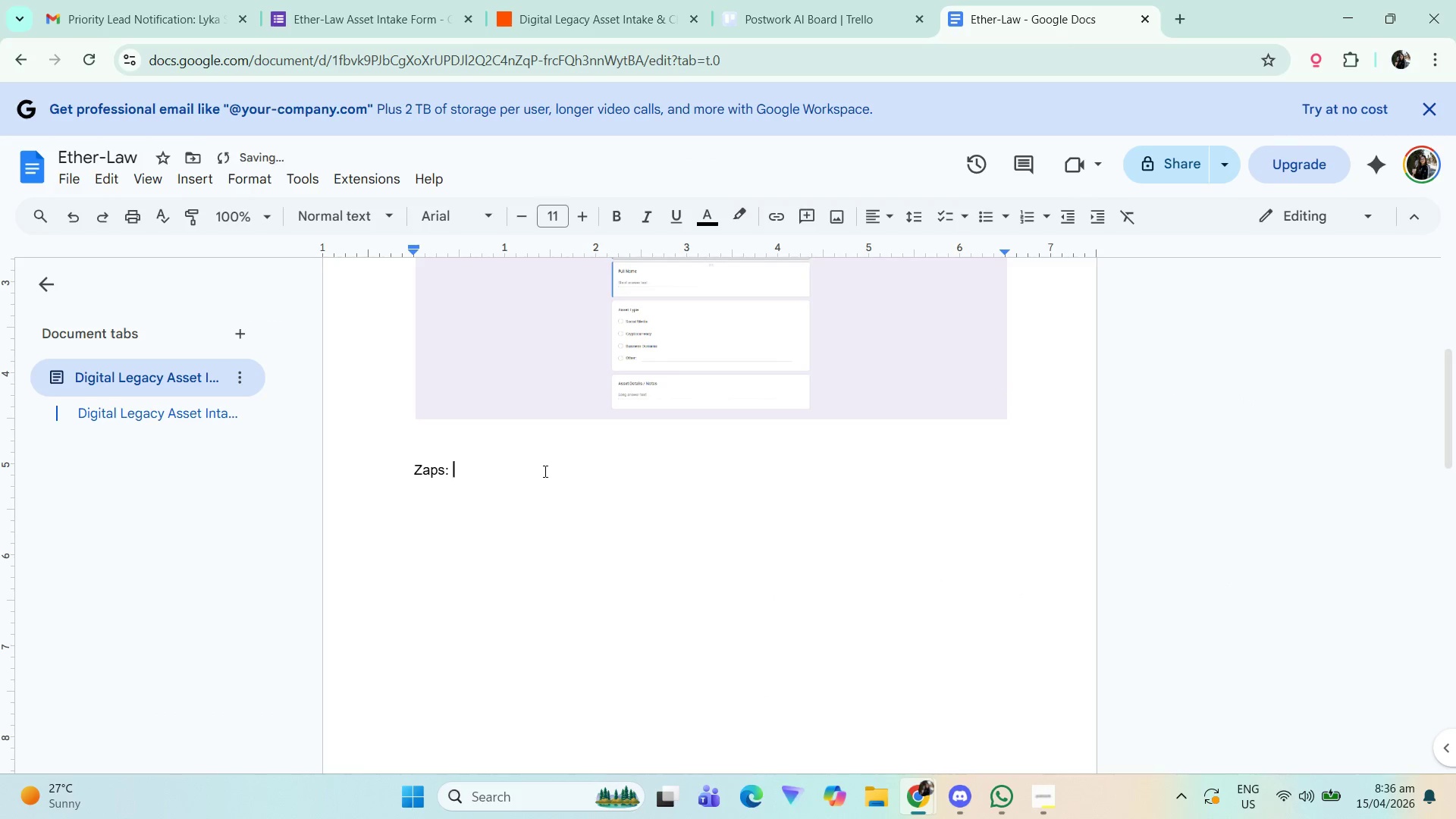 
key(Control+ControlLeft)
 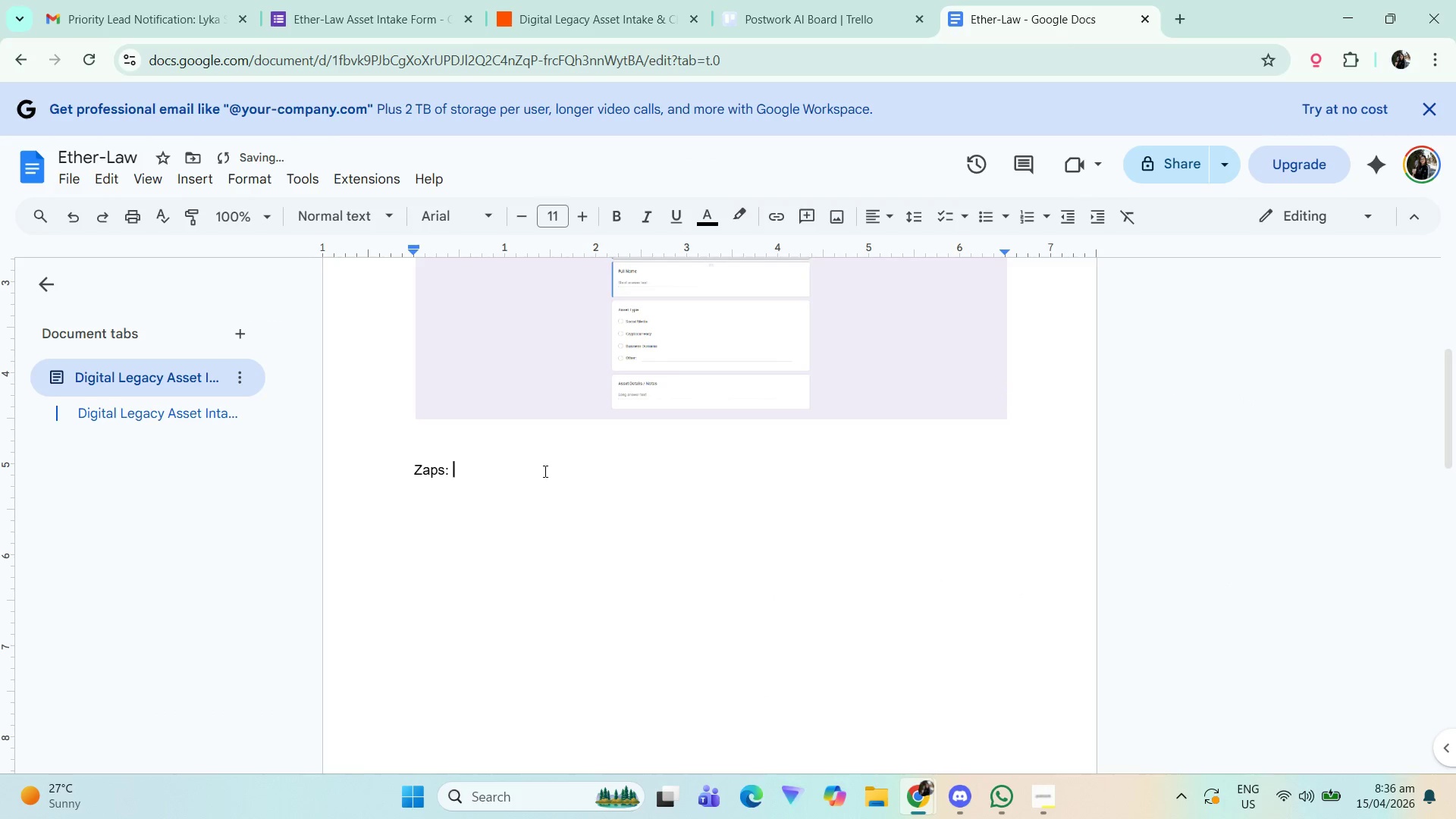 
key(Control+V)
 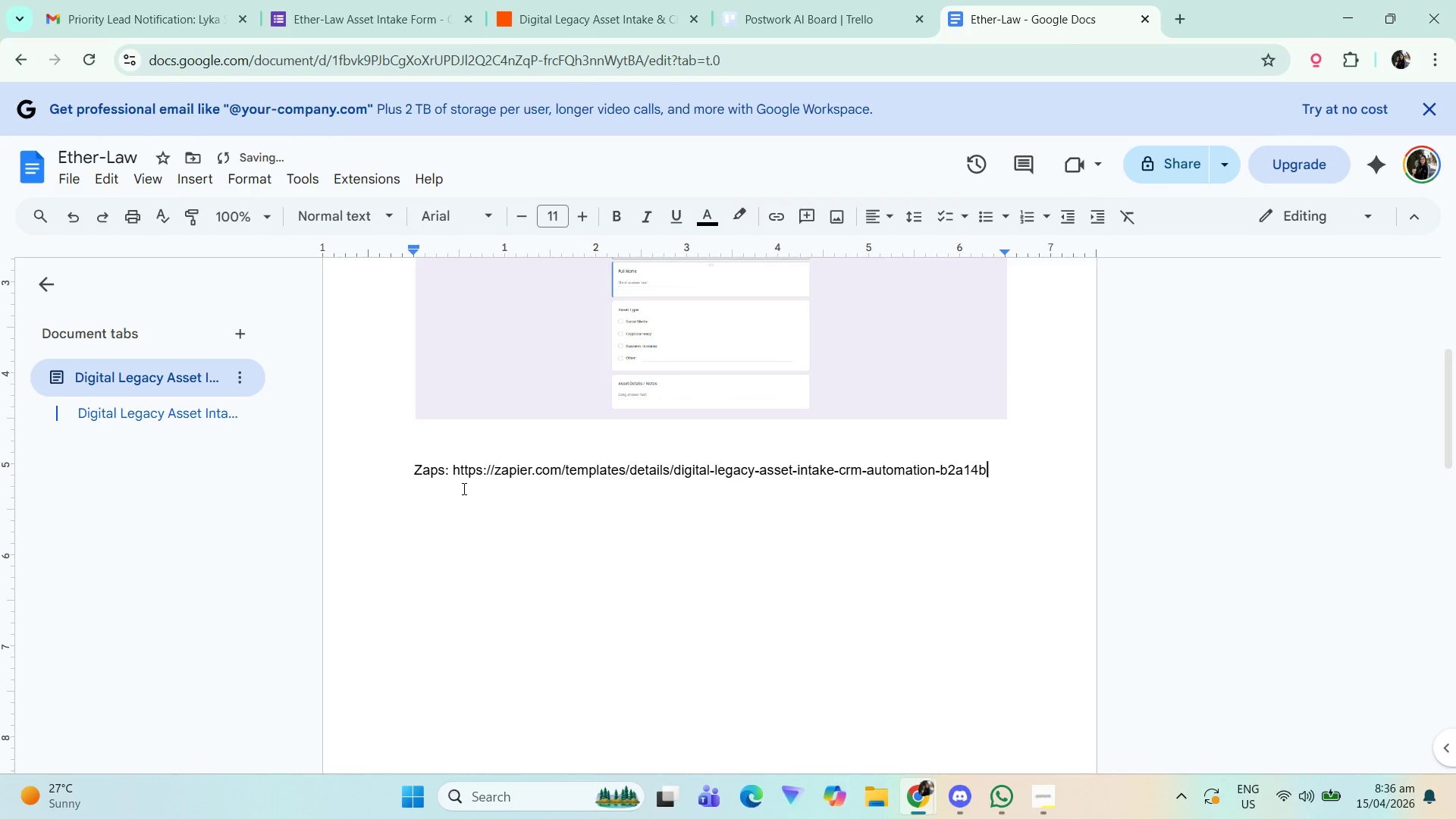 
key(Enter)
 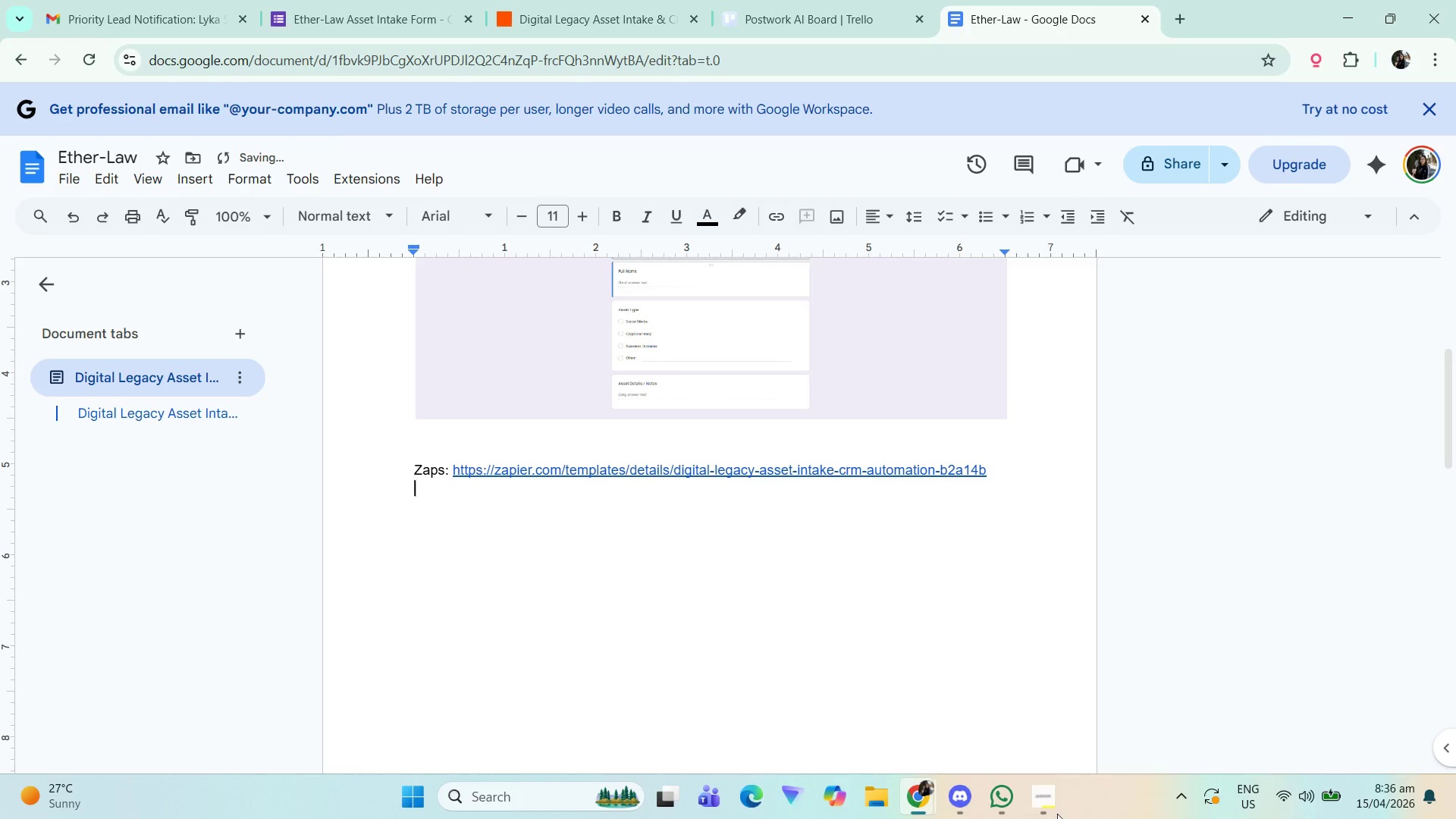 
left_click([1044, 805])